 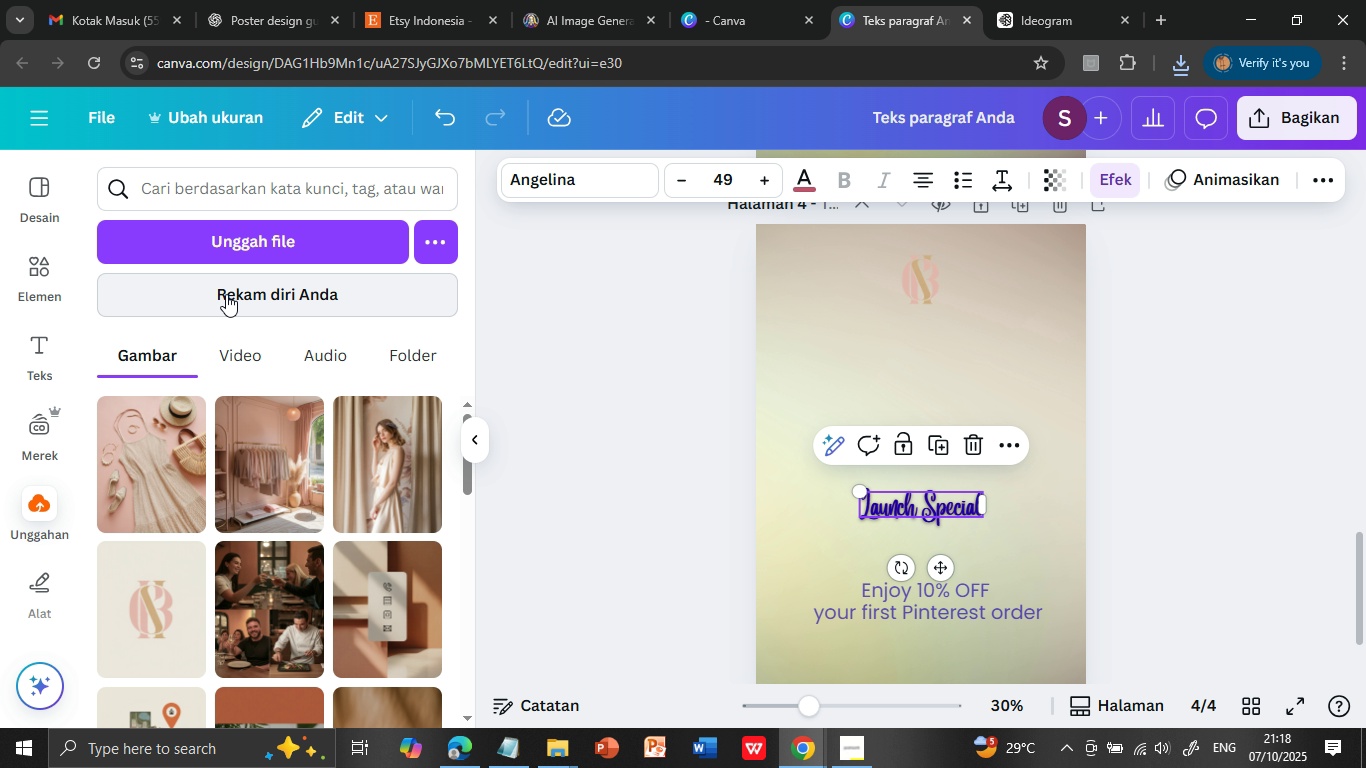 
left_click([221, 236])
 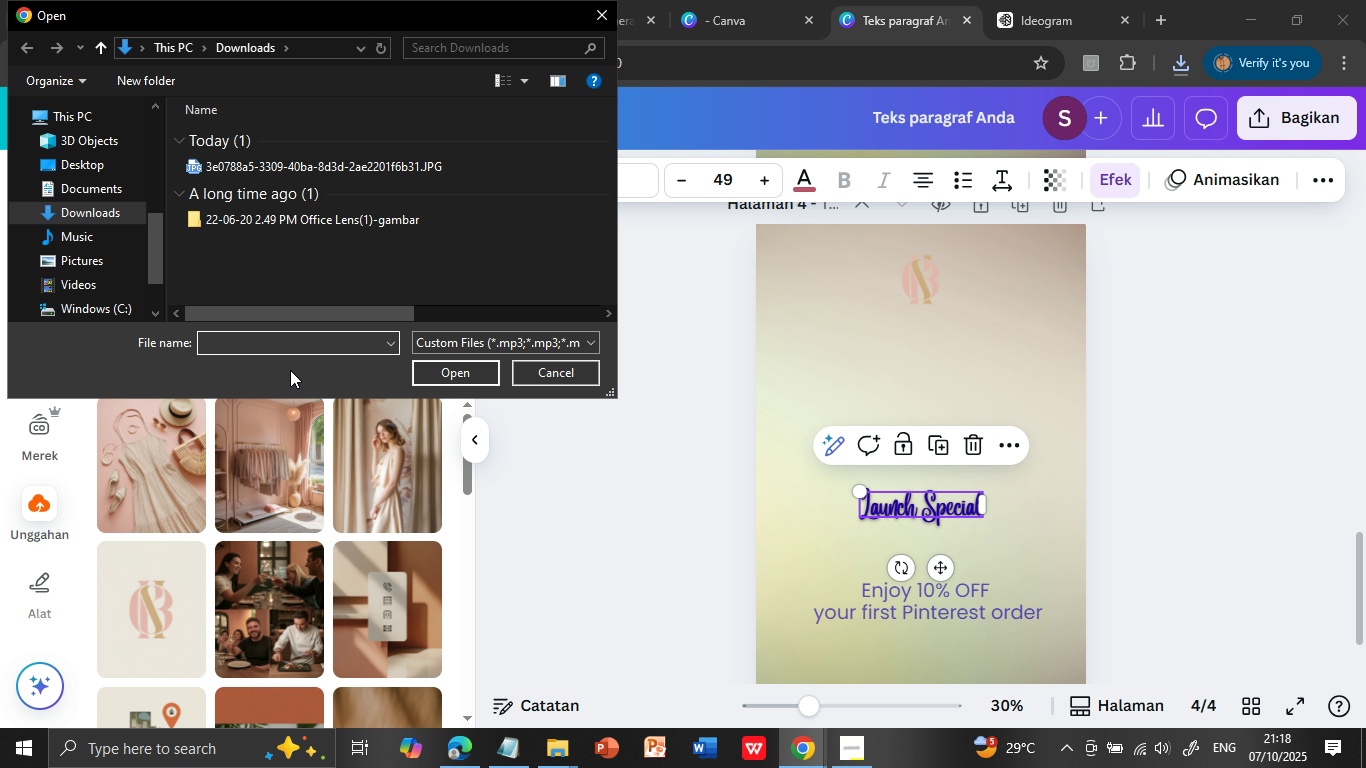 
wait(6.65)
 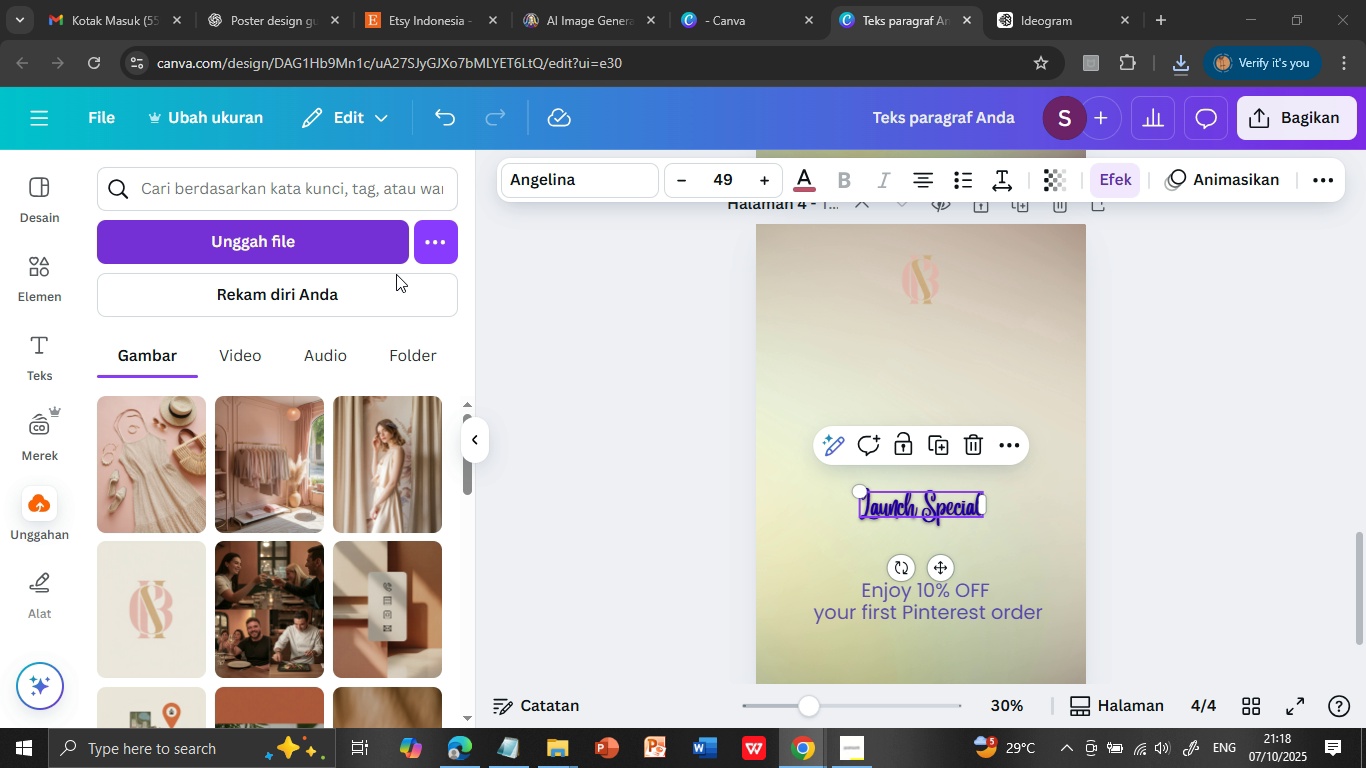 
left_click([354, 166])
 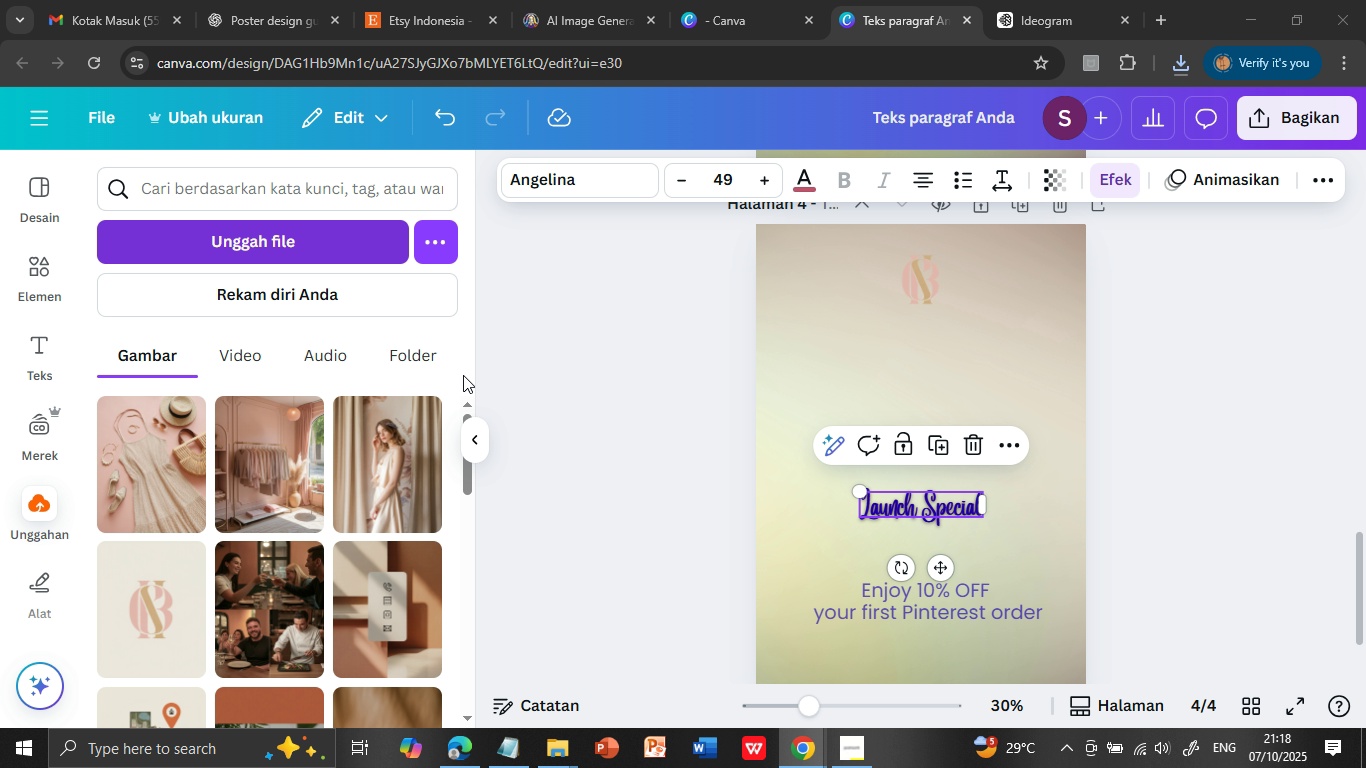 
left_click([463, 375])
 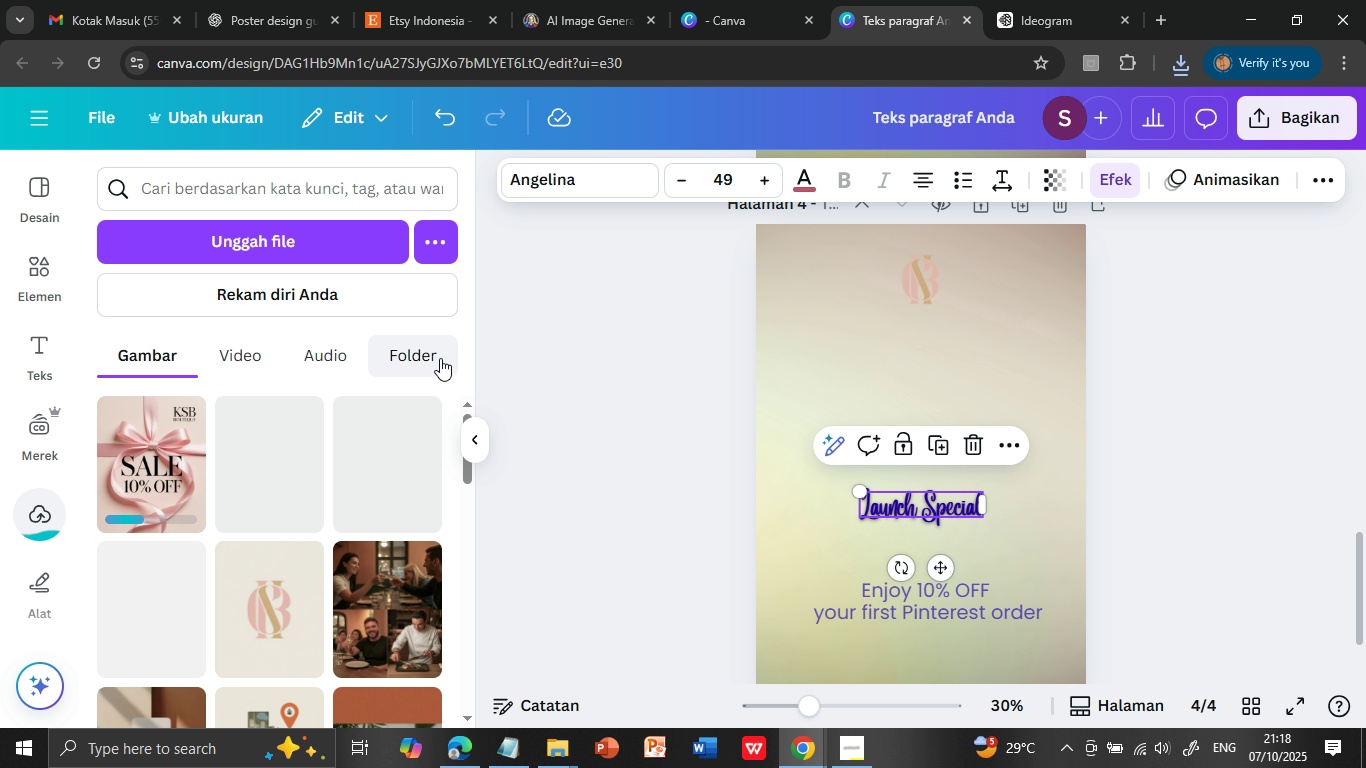 
left_click([921, 269])
 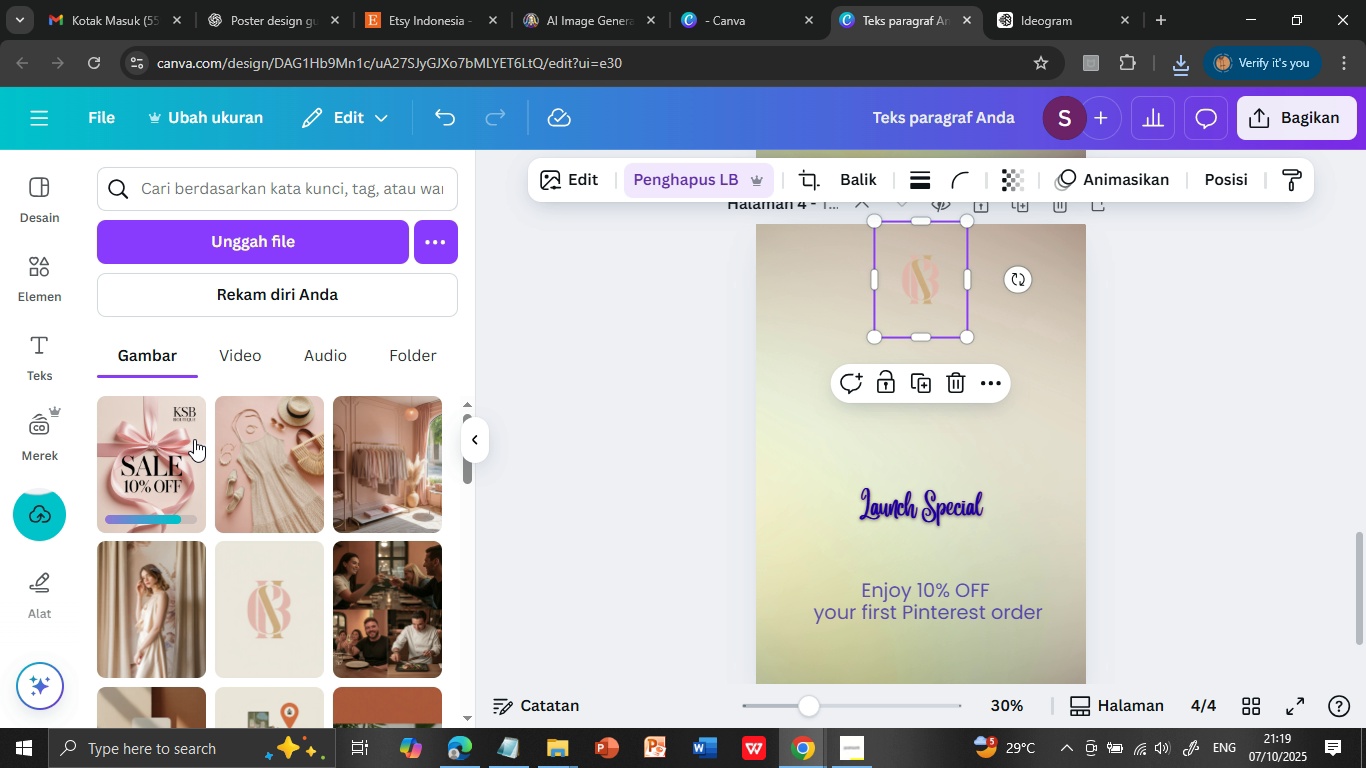 
left_click([194, 439])